 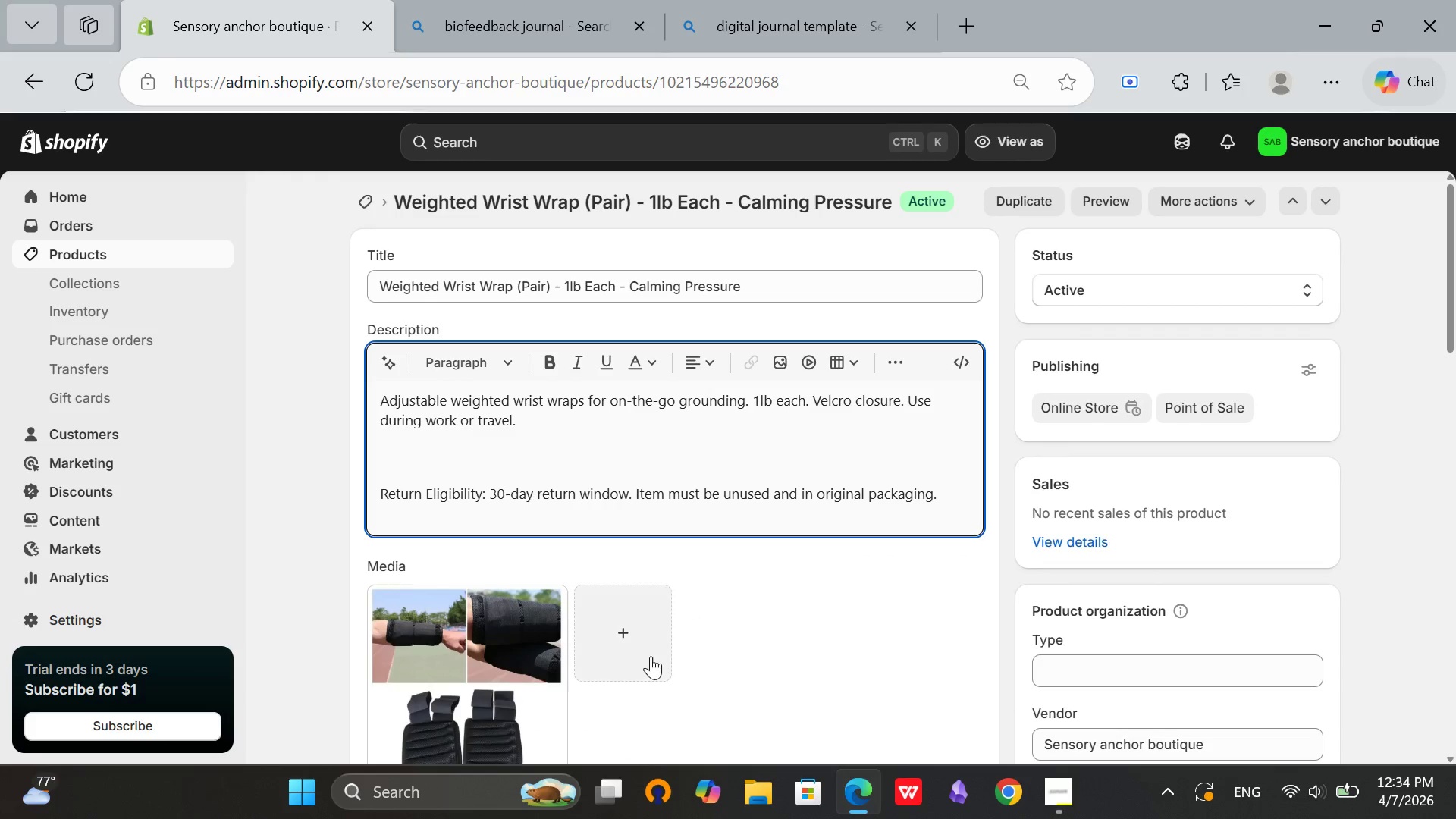 
left_click([120, 256])
 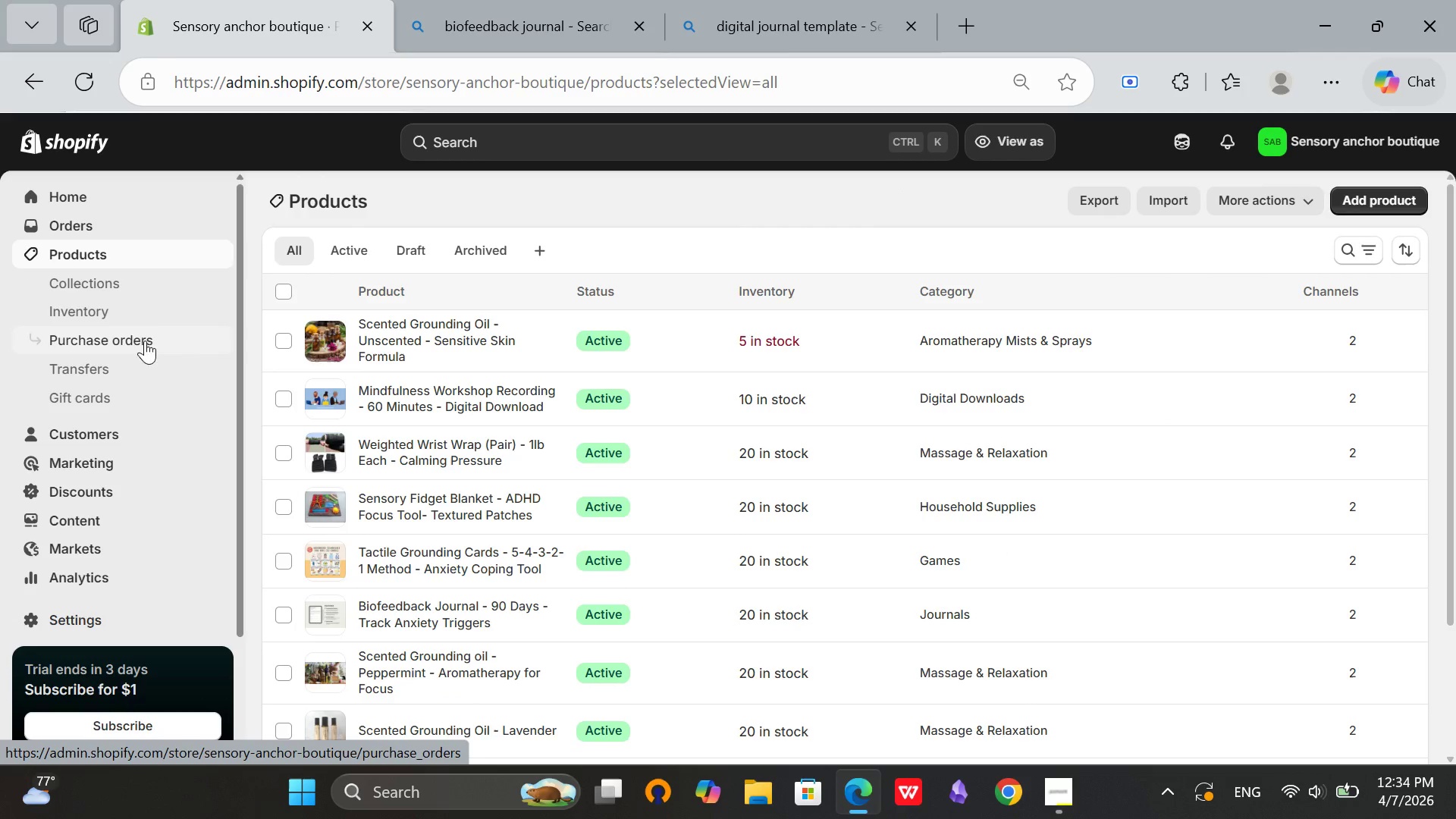 
left_click([384, 558])
 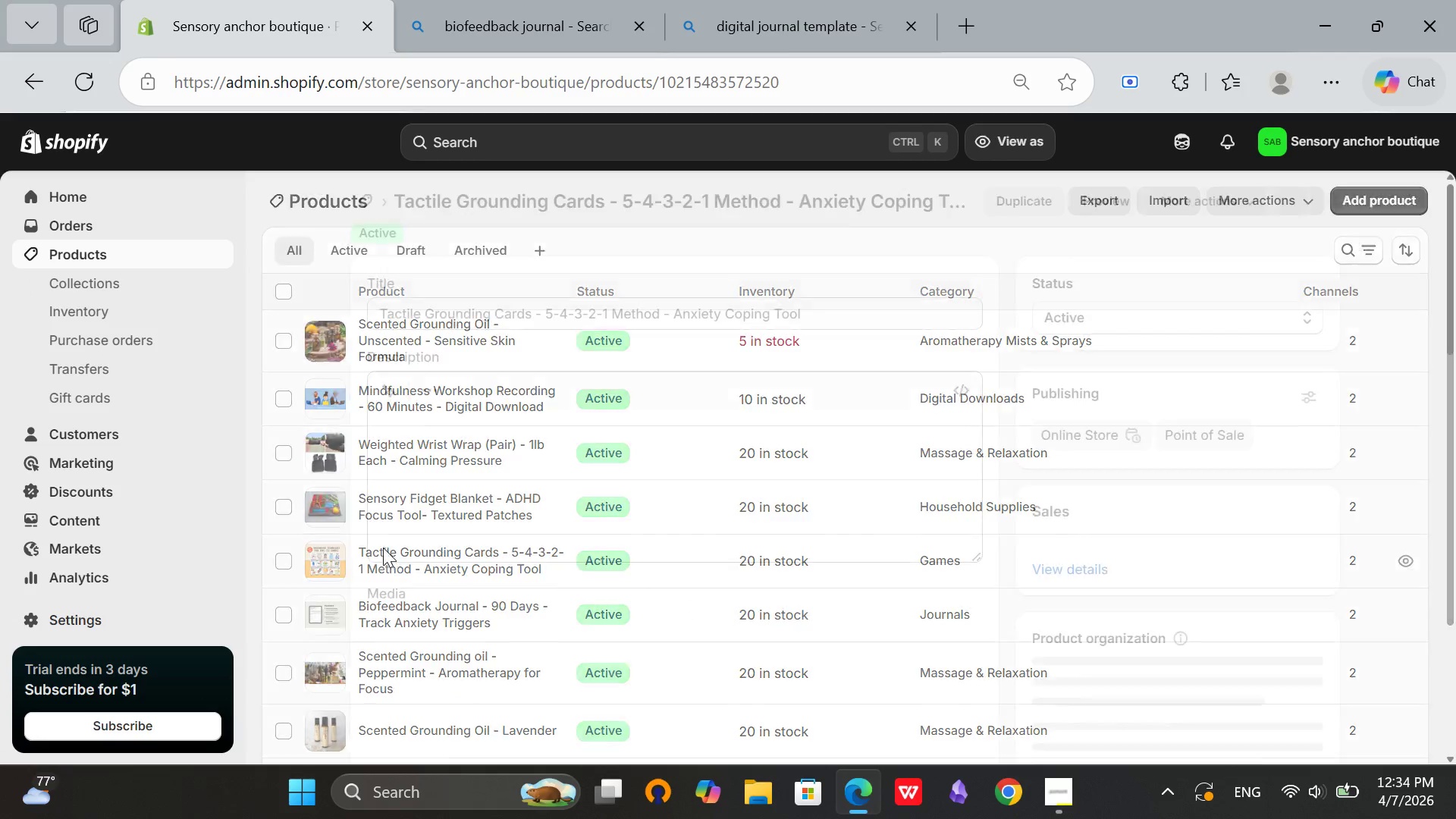 
mouse_move([366, 541])
 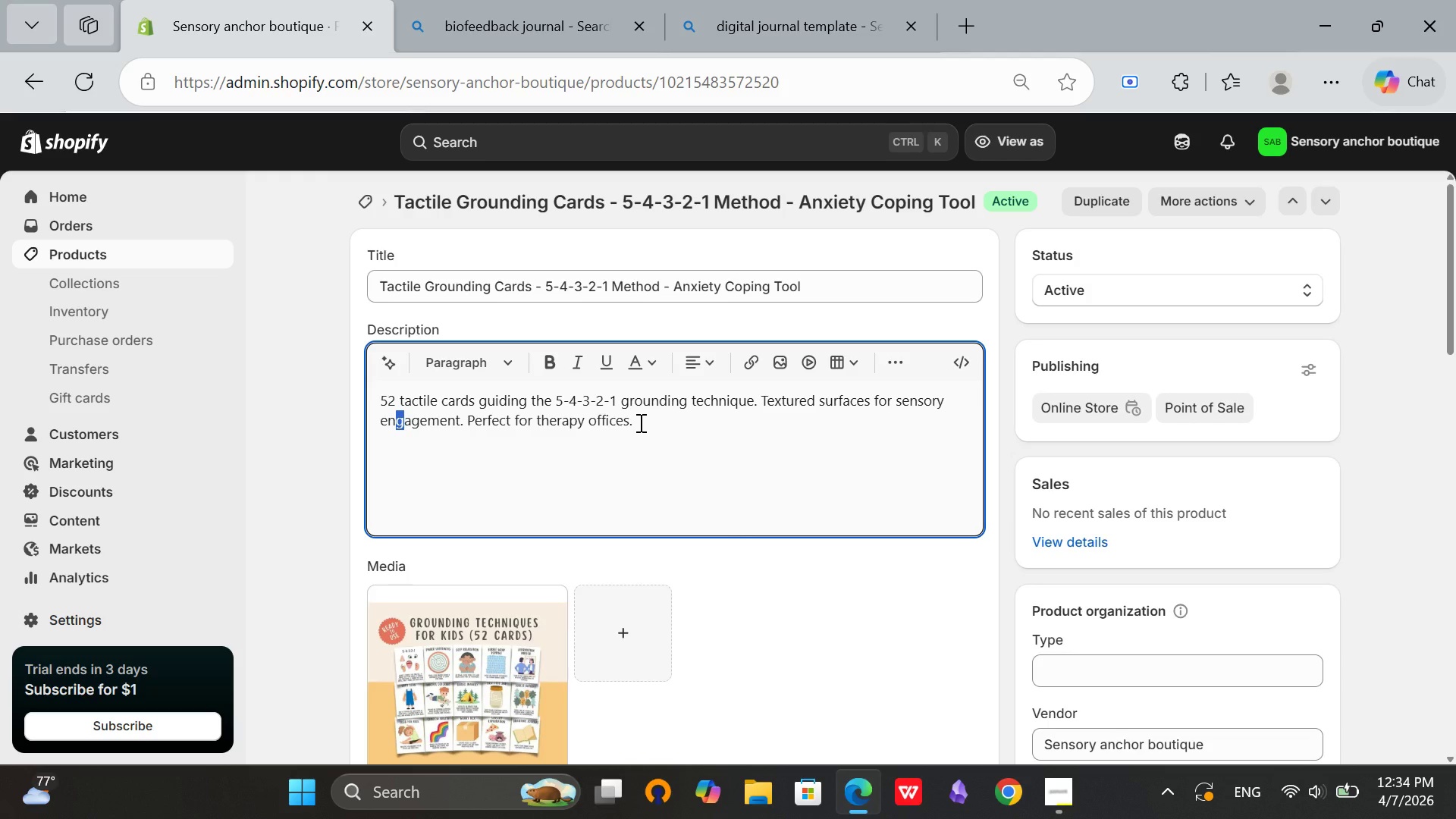 
left_click([640, 422])
 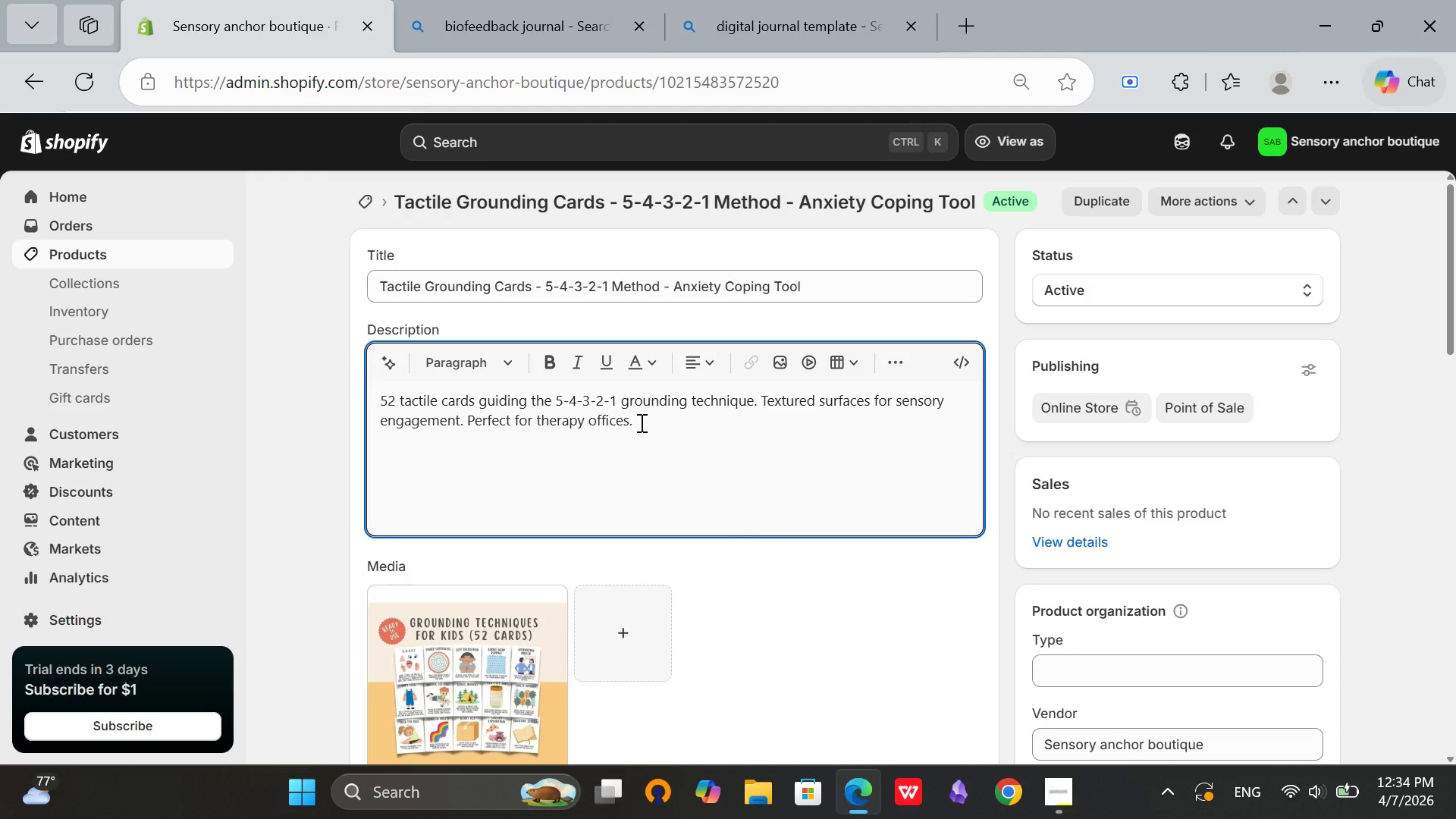 
key(Enter)
 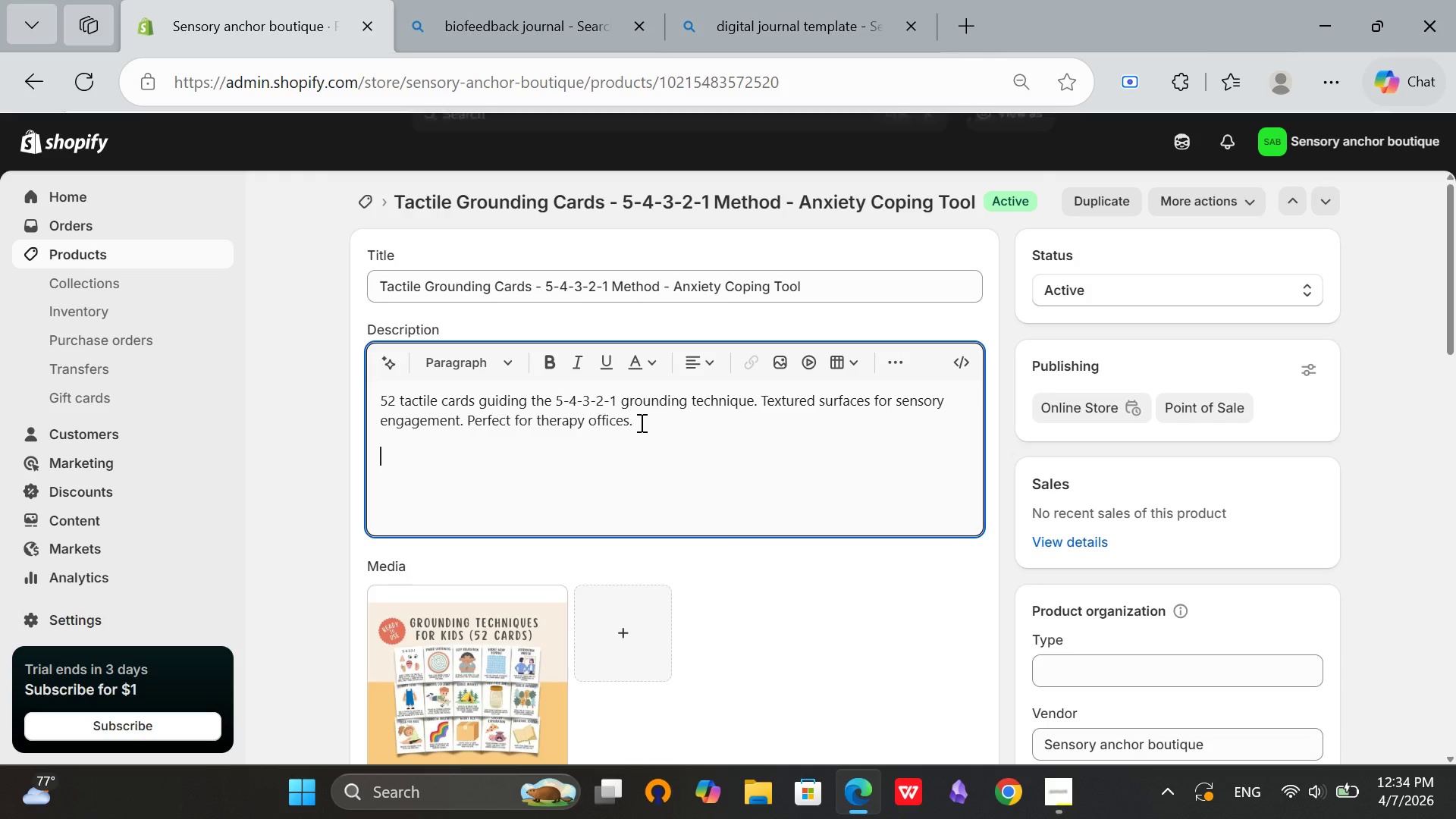 
key(Enter)
 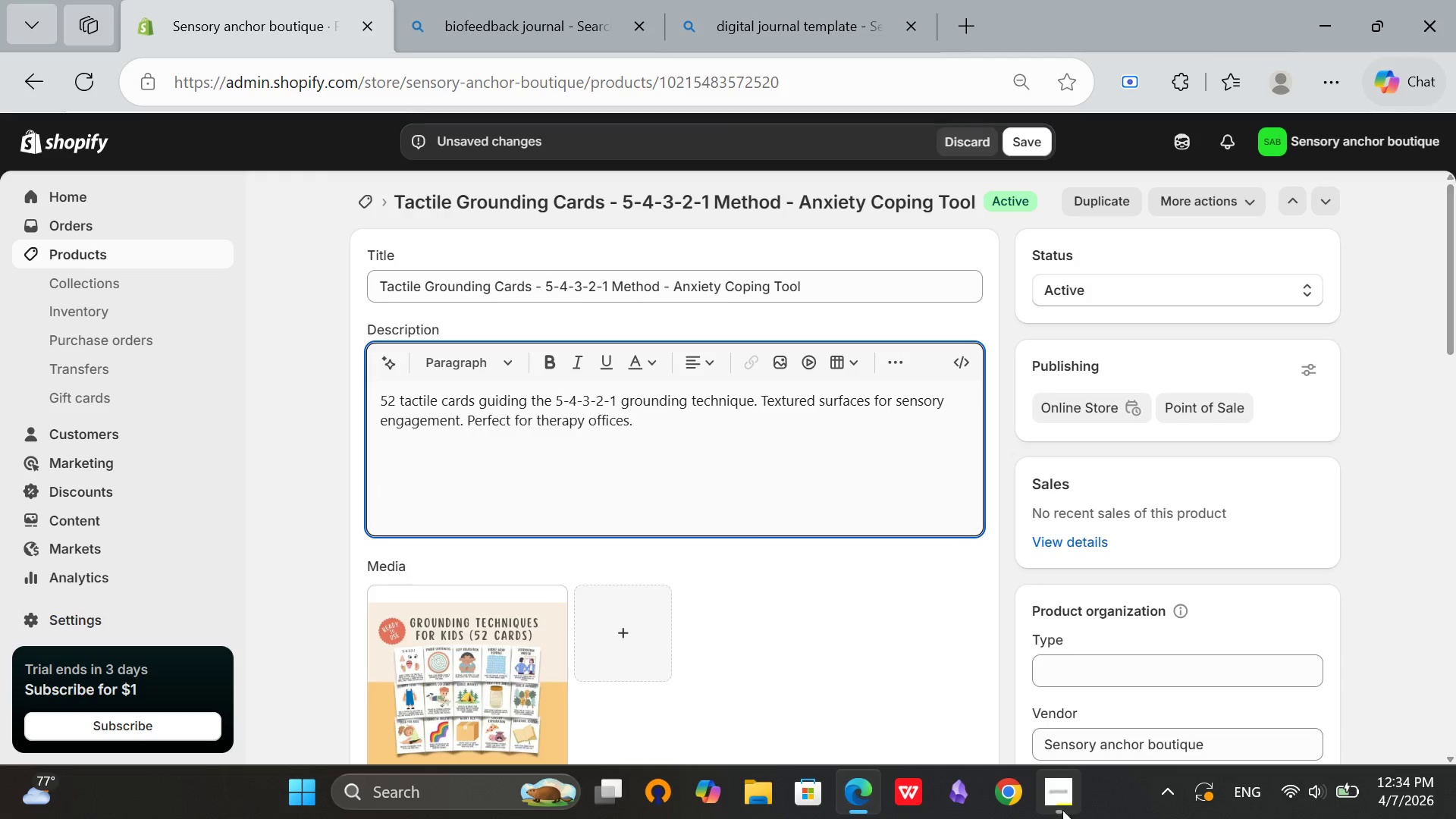 
left_click([1062, 816])